 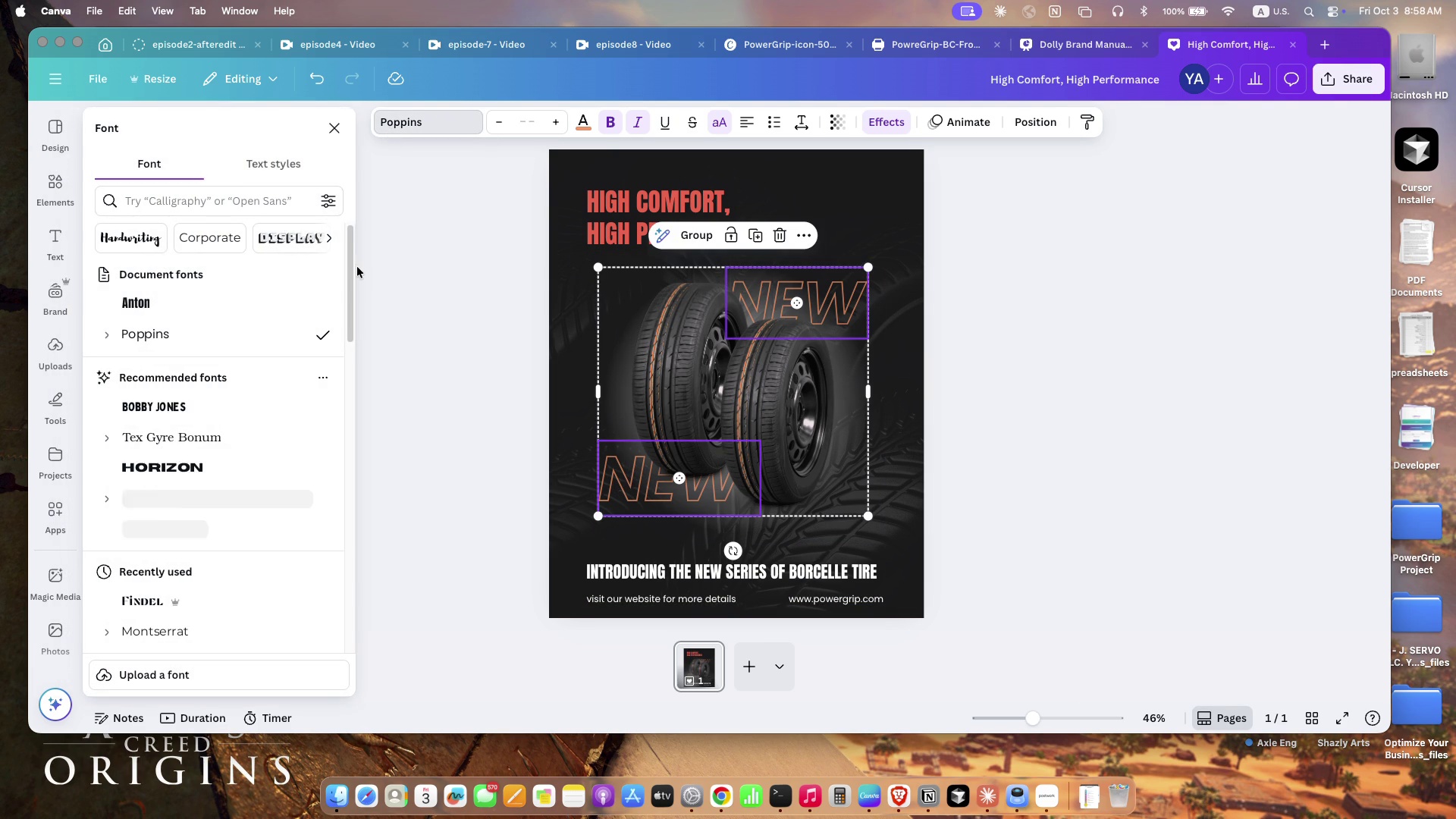 
mouse_move([243, 593])
 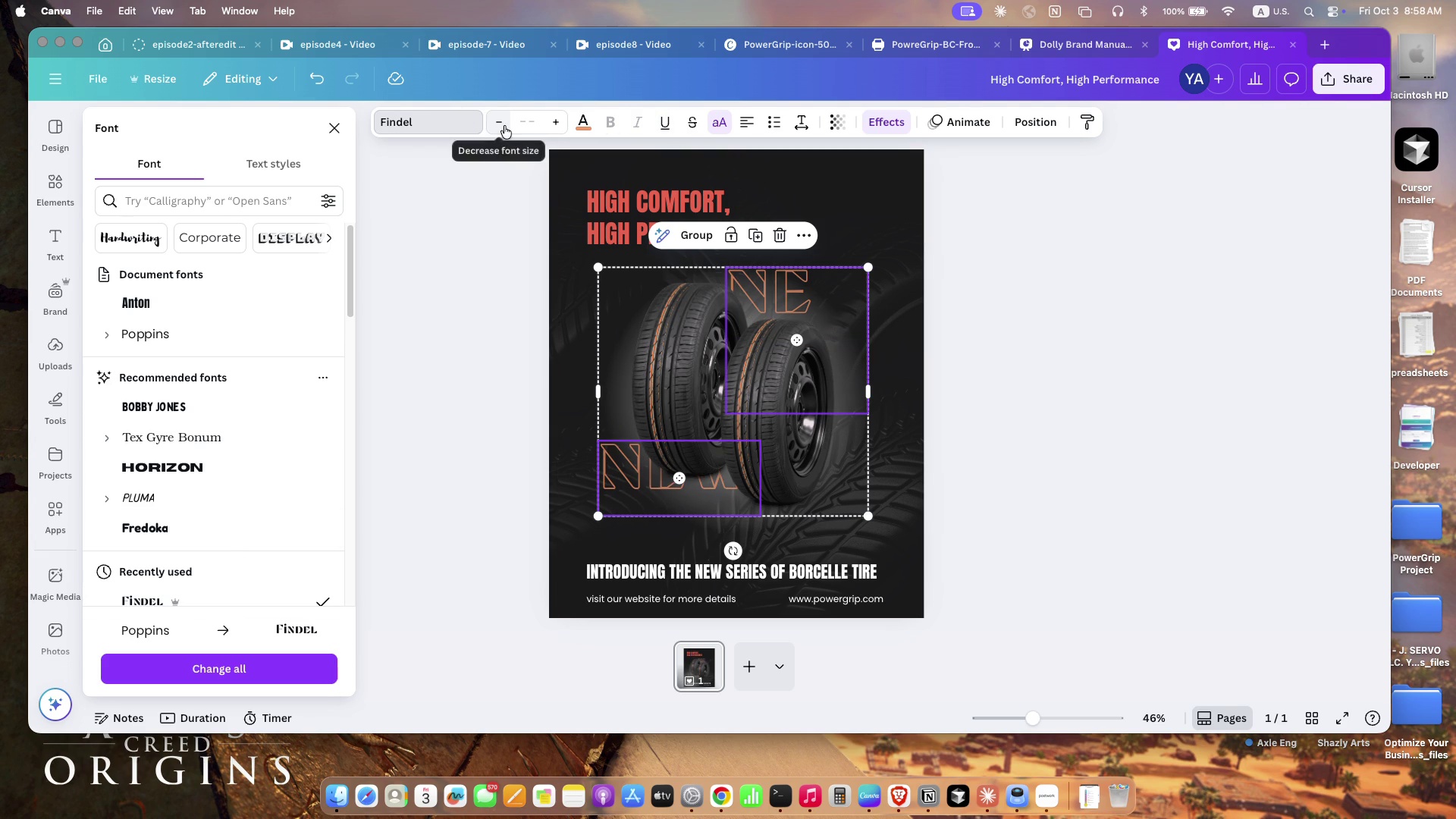 
double_click([501, 124])
 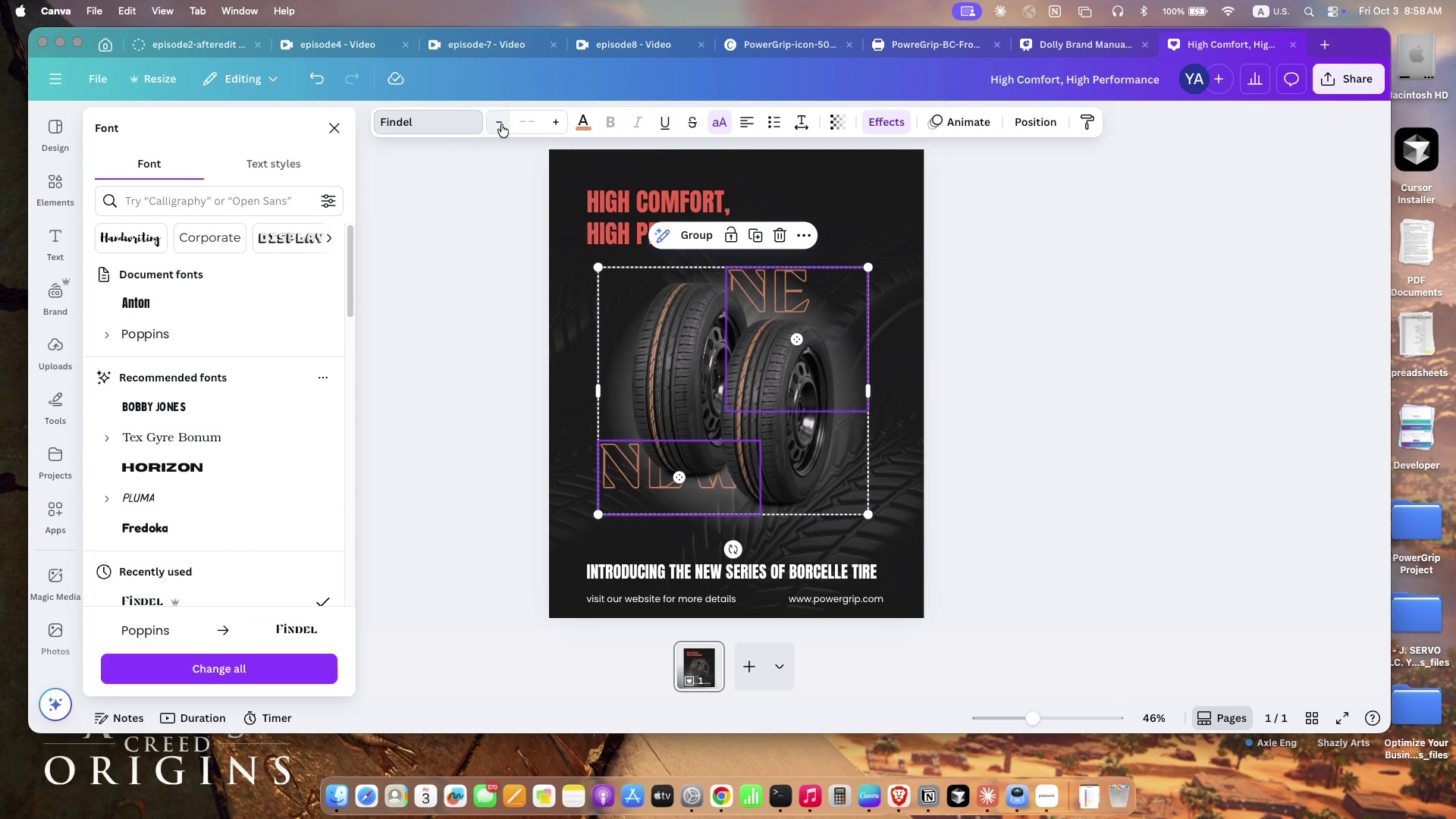 
triple_click([501, 124])
 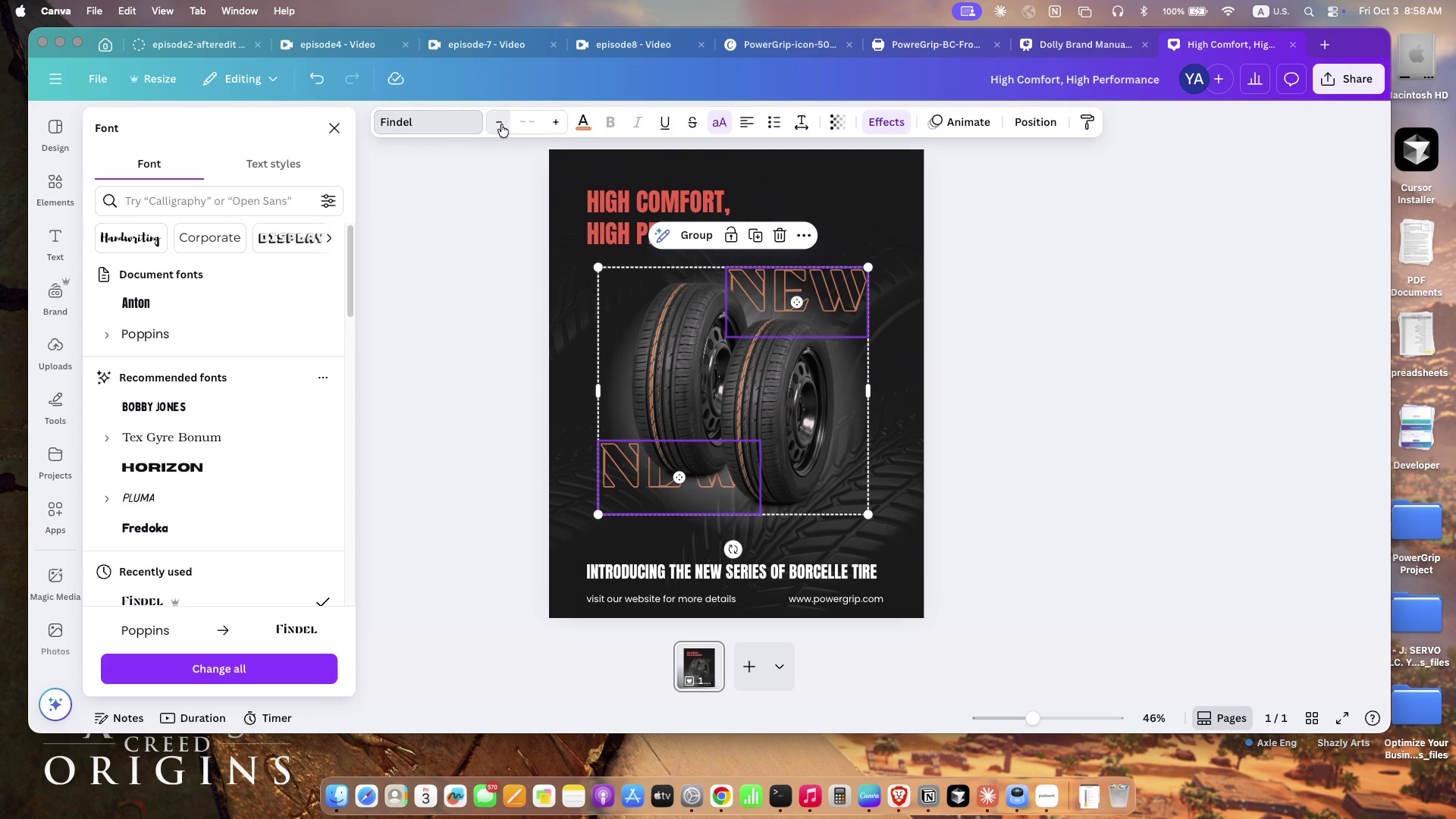 
triple_click([501, 124])
 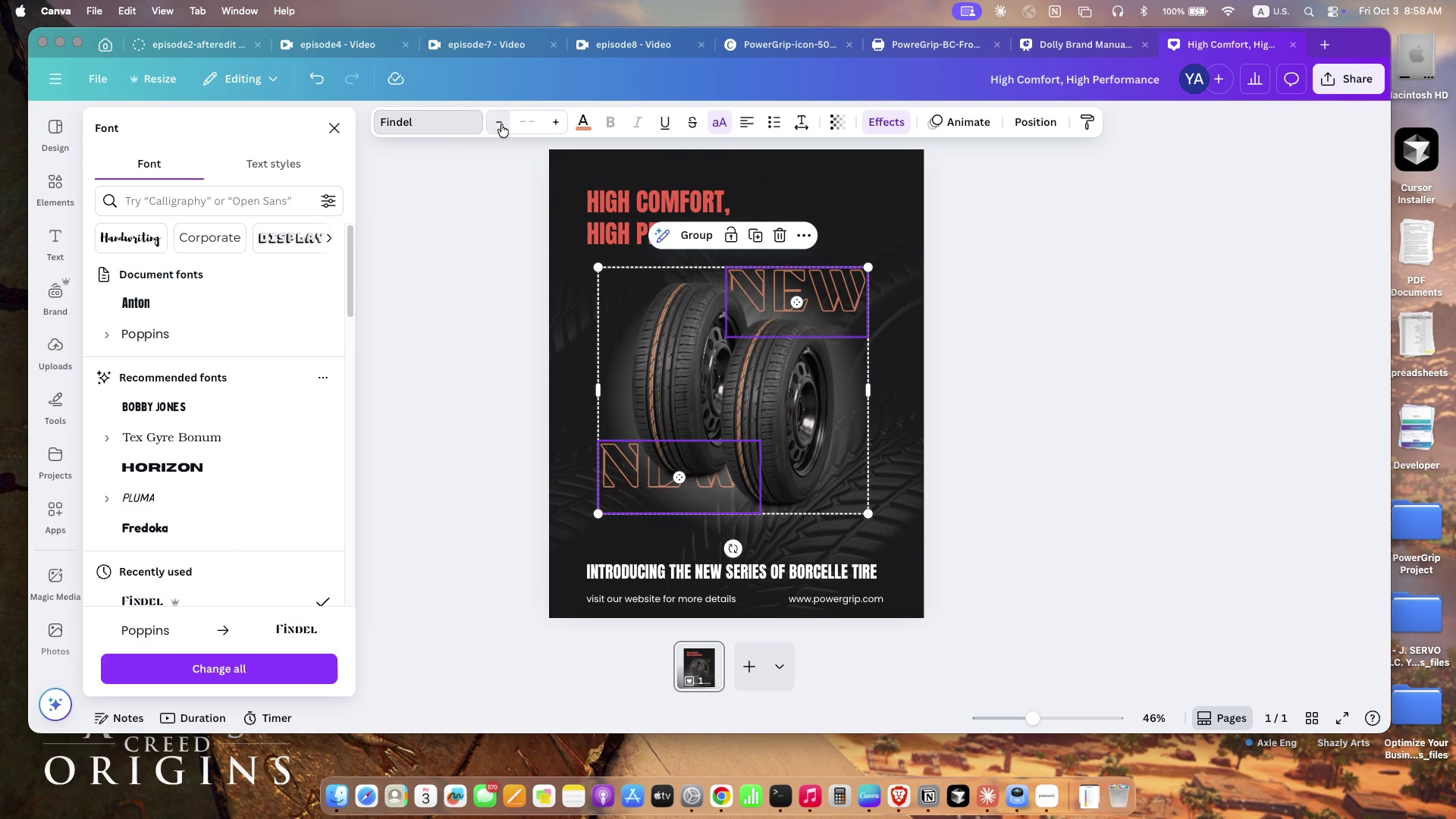 
triple_click([501, 124])
 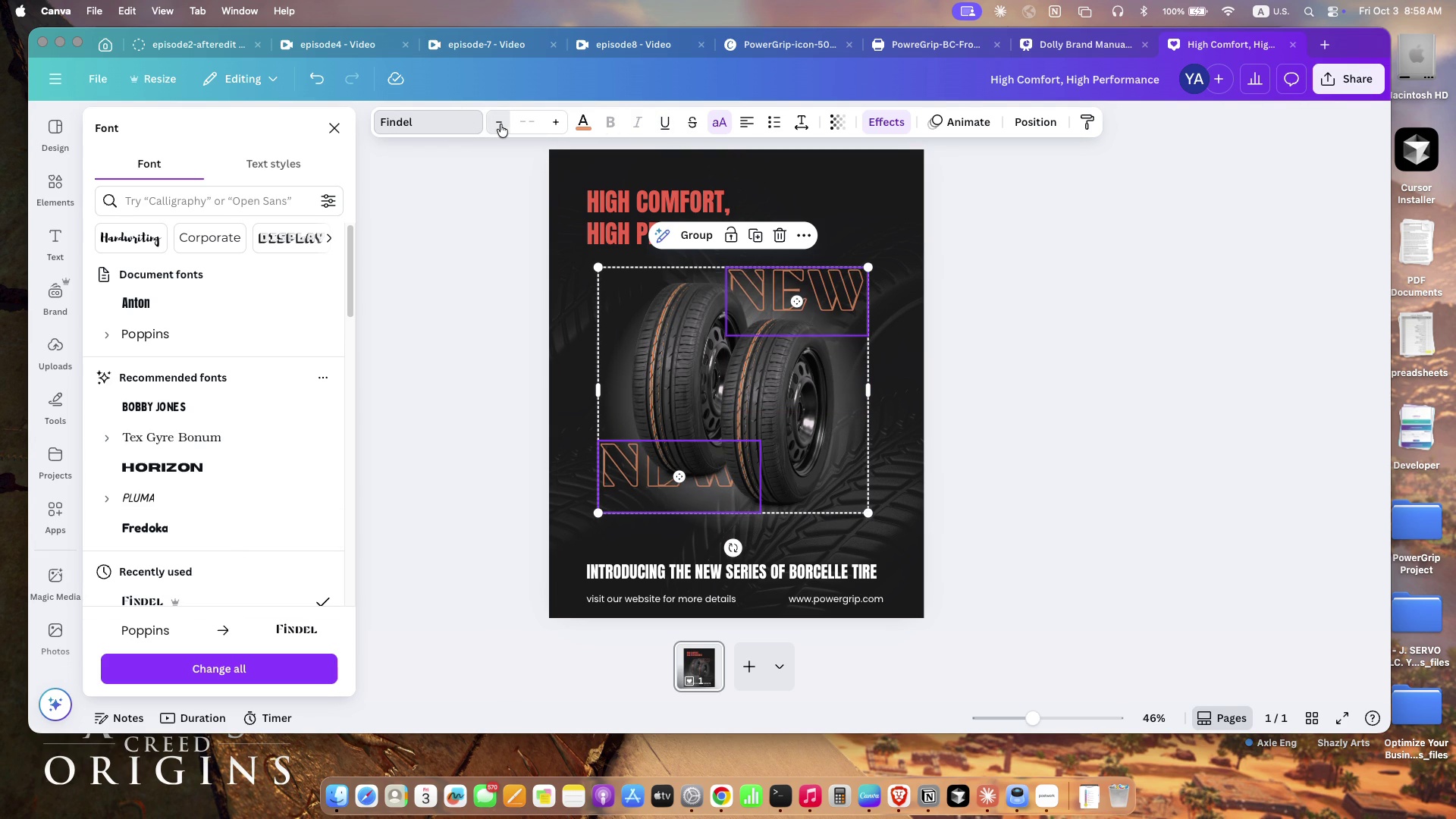 
double_click([500, 124])
 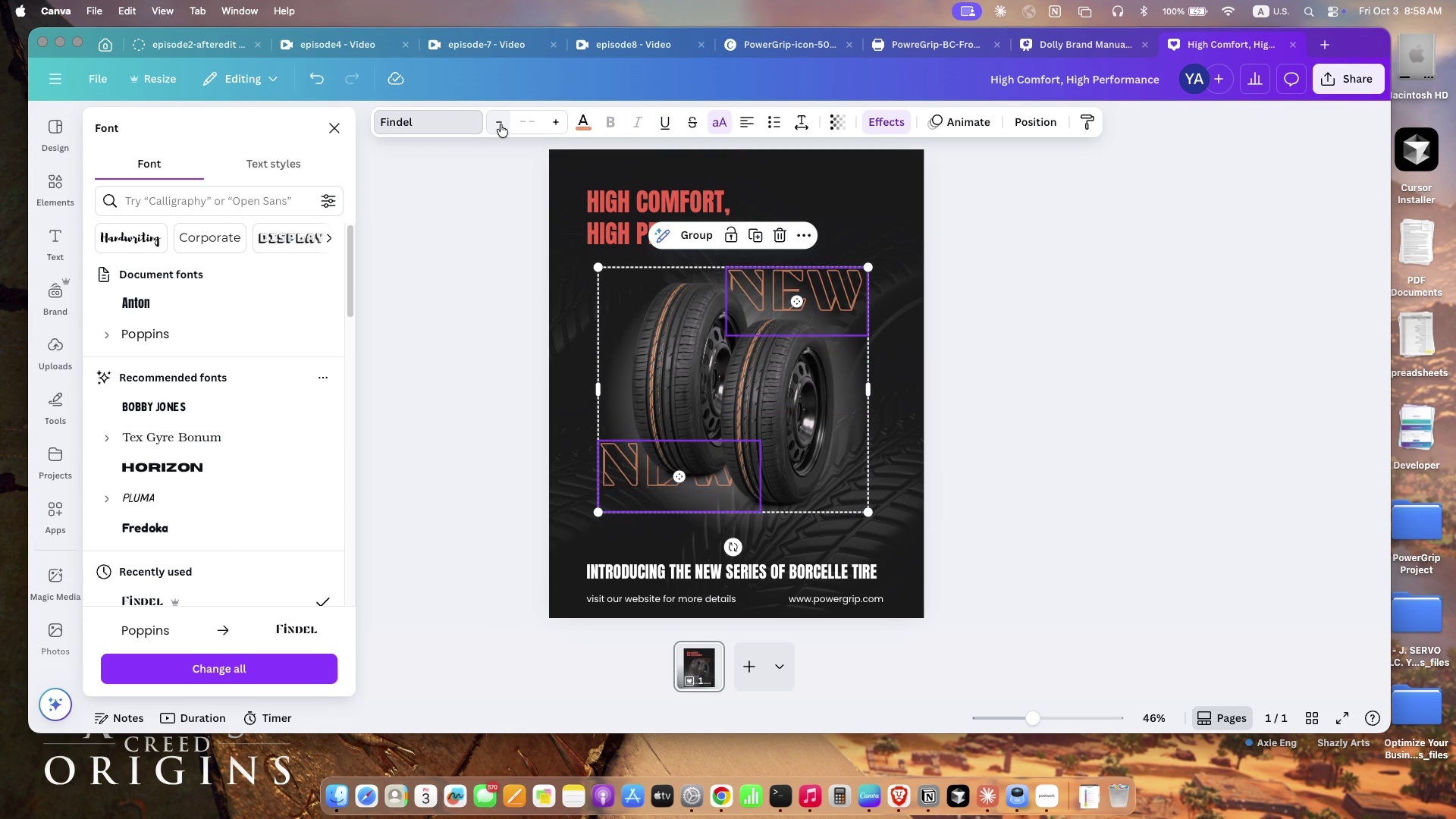 
triple_click([500, 124])
 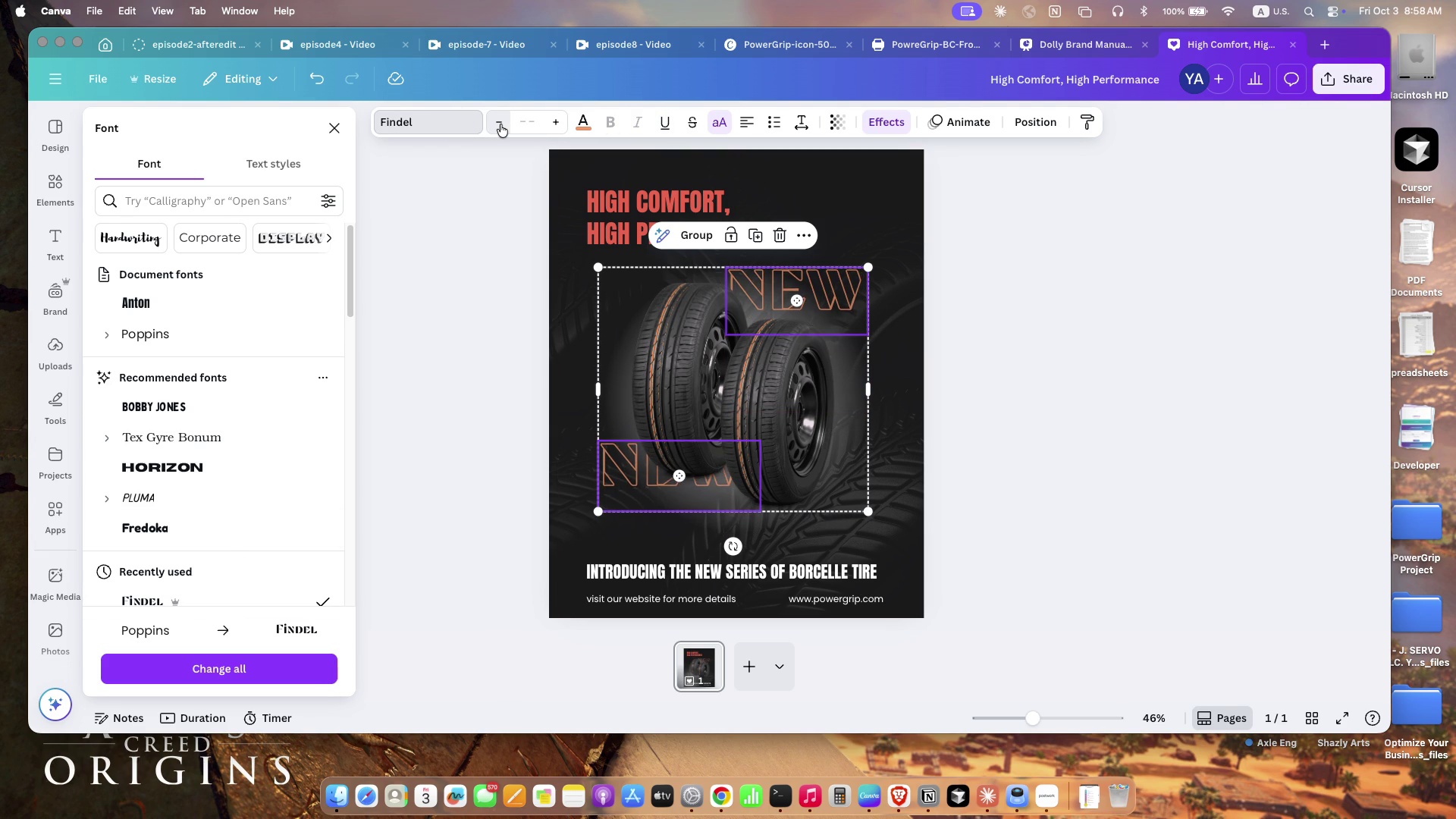 
triple_click([500, 124])
 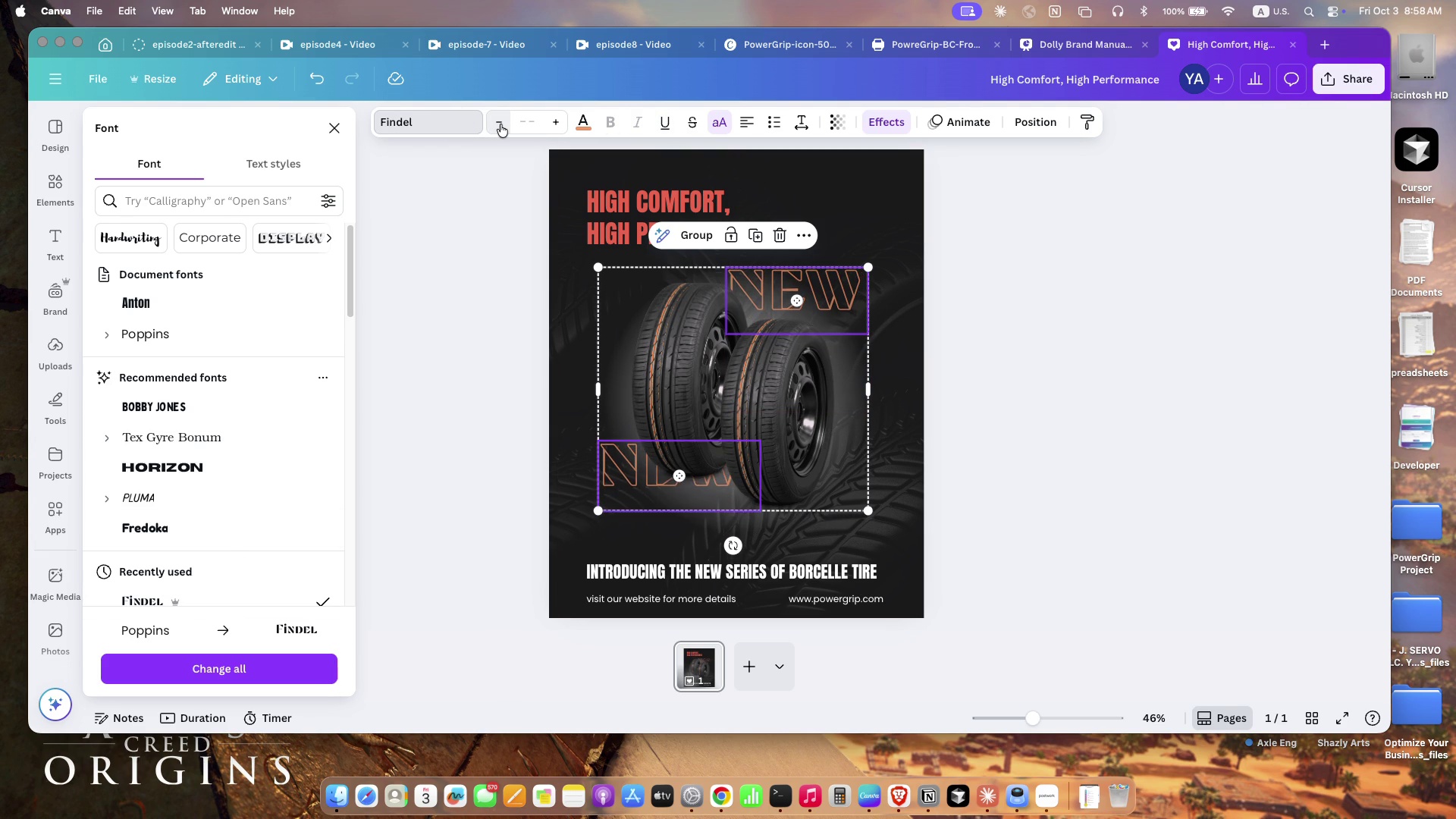 
triple_click([500, 124])
 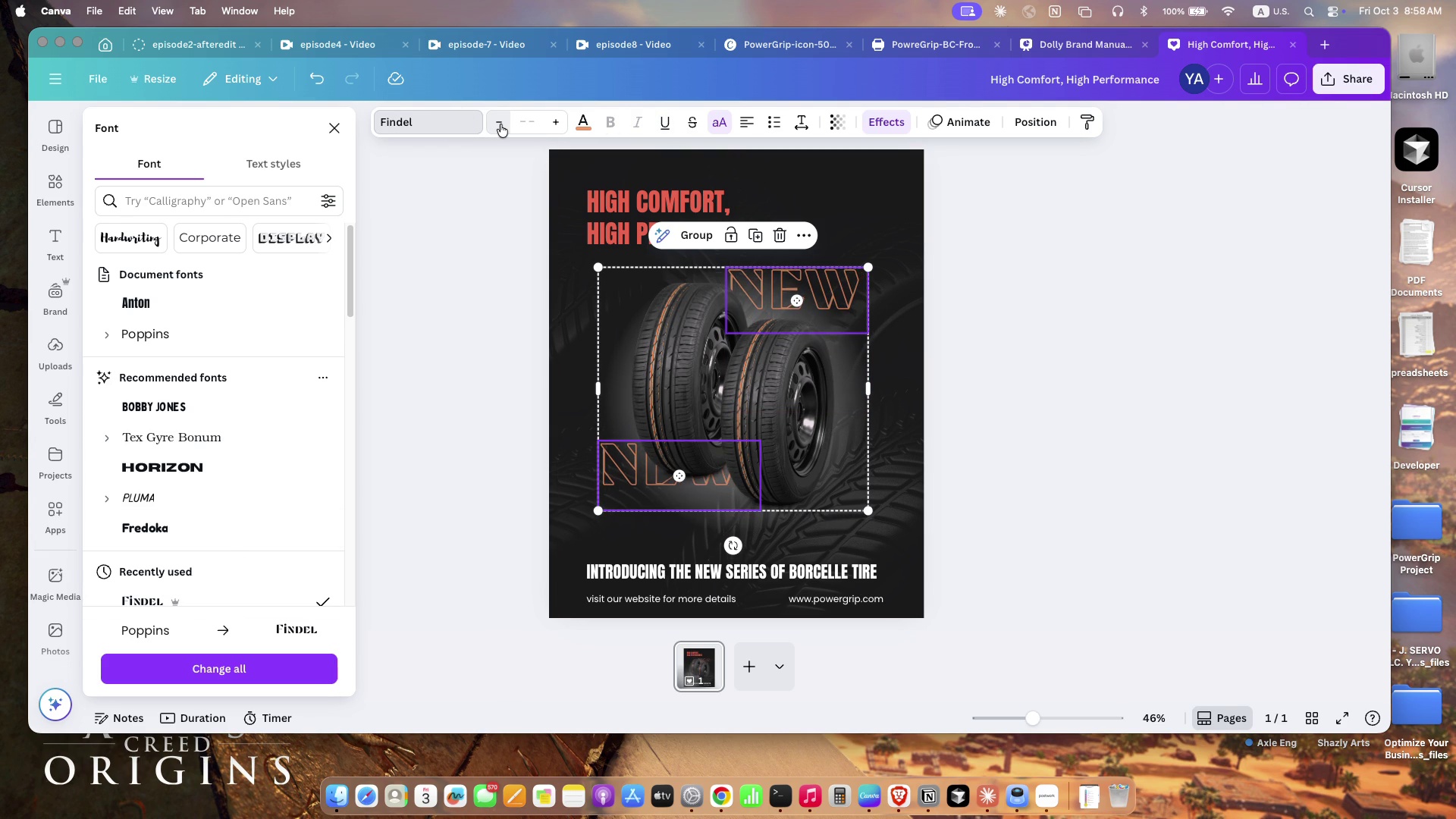 
triple_click([500, 124])
 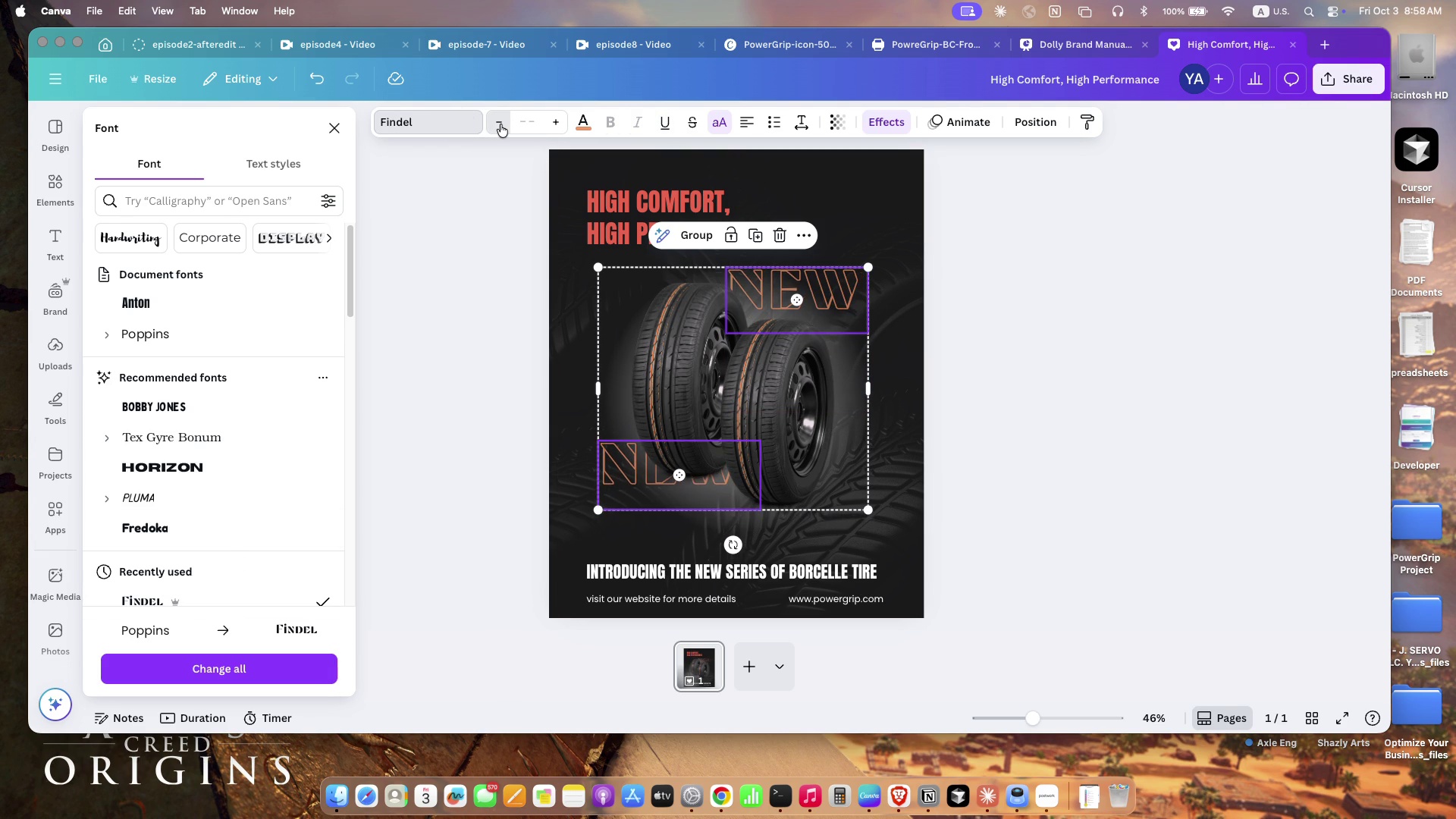 
triple_click([500, 124])
 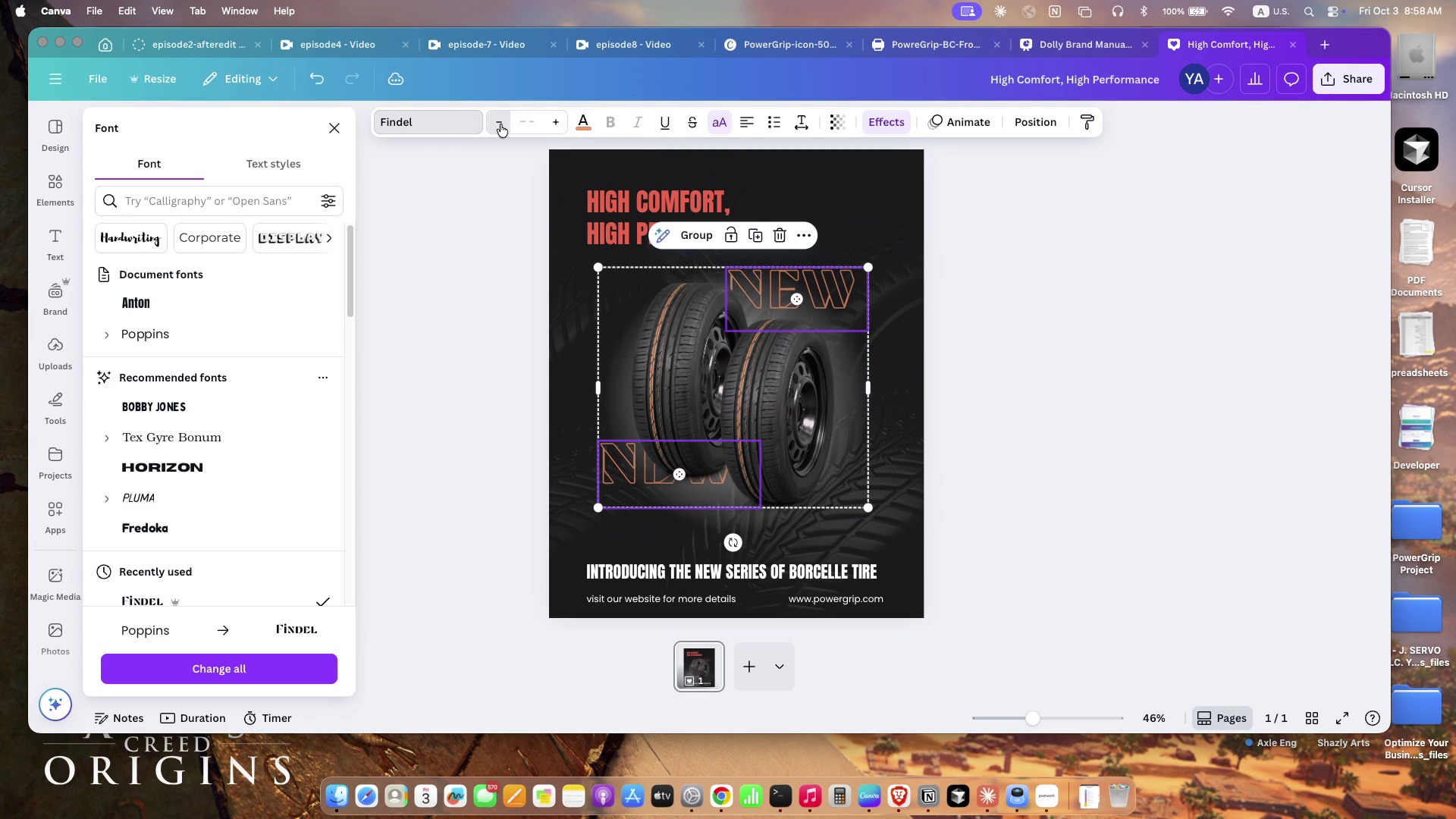 
triple_click([500, 124])